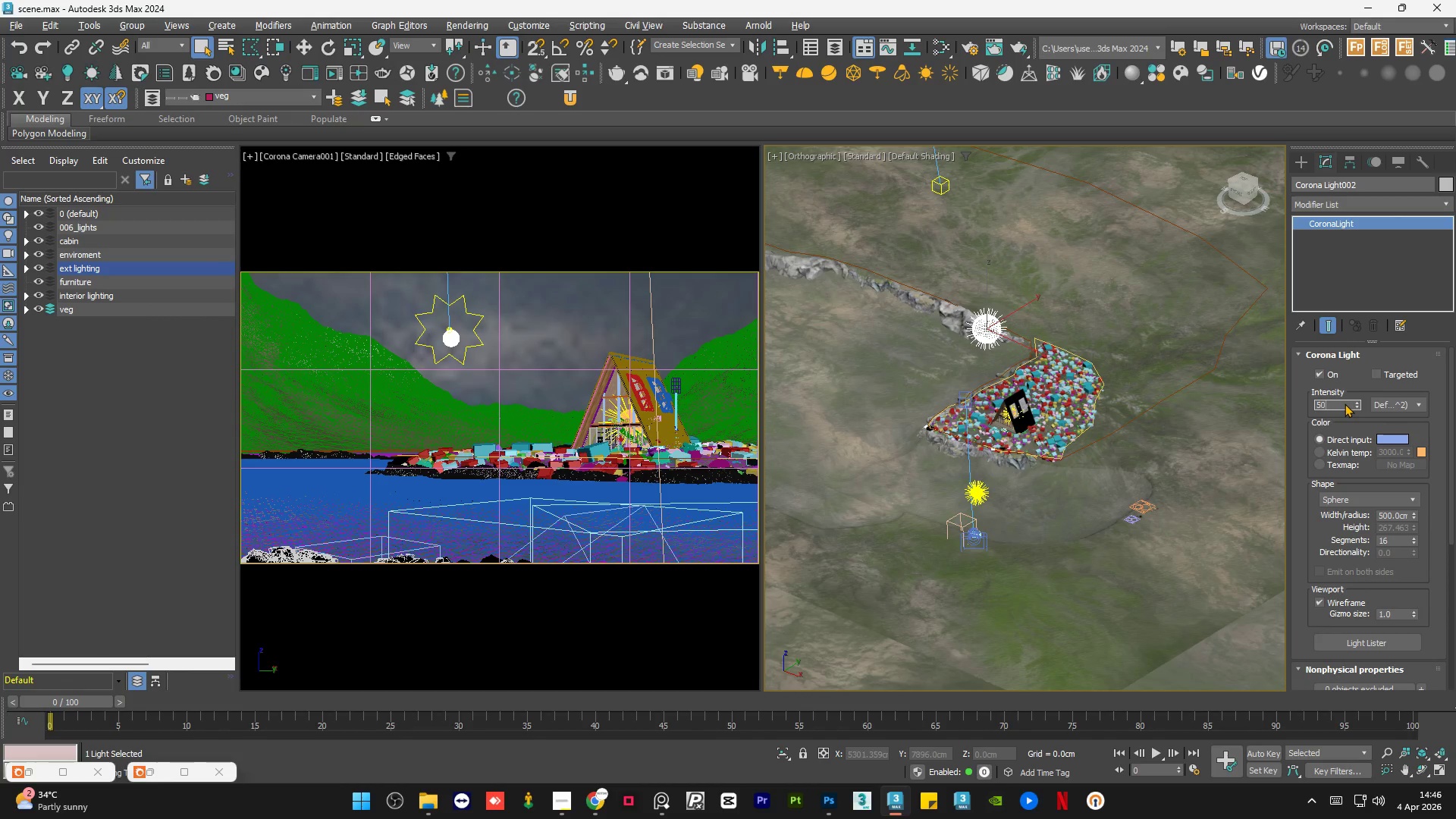 
key(Numpad0)
 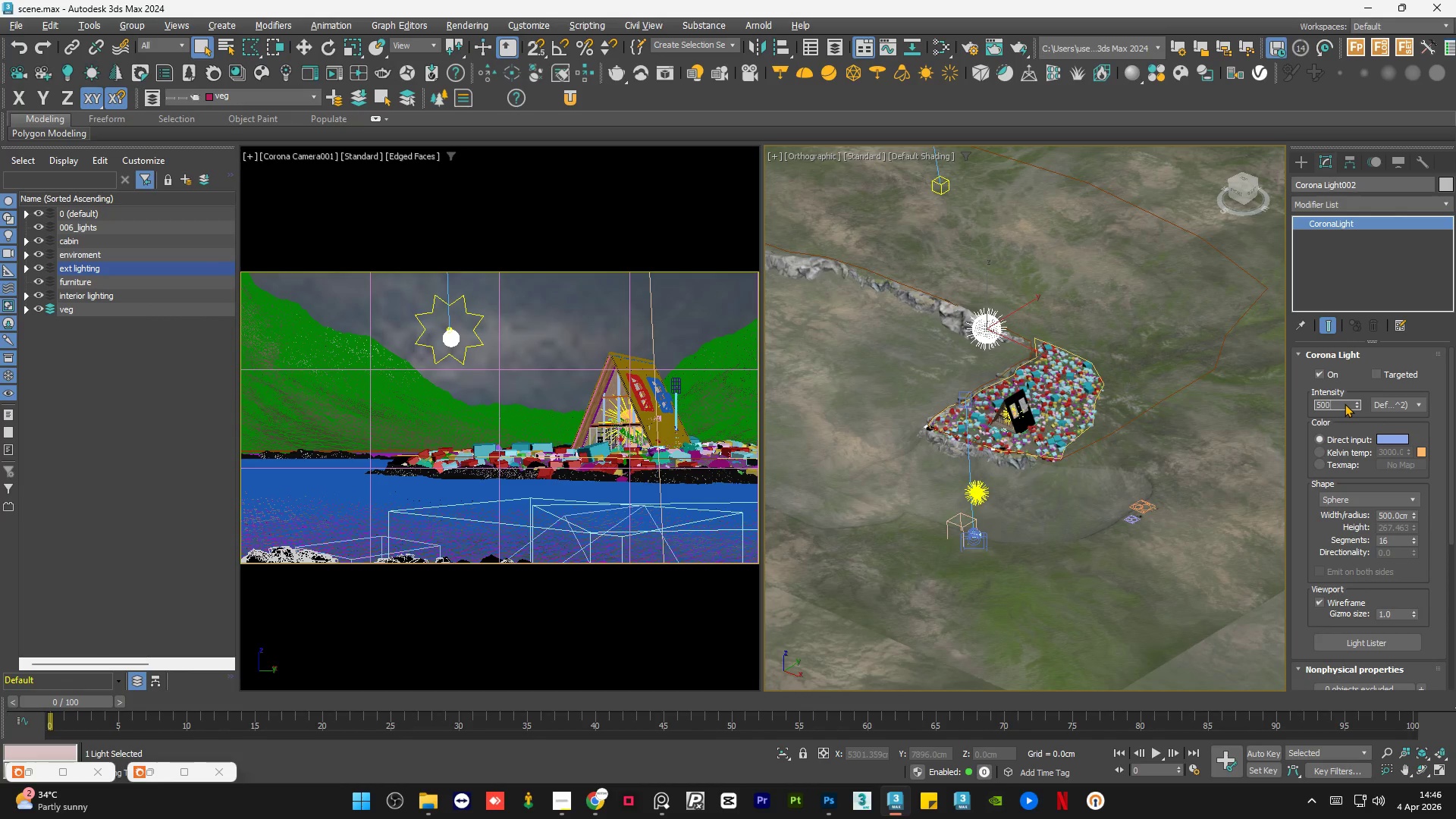 
key(NumpadEnter)
 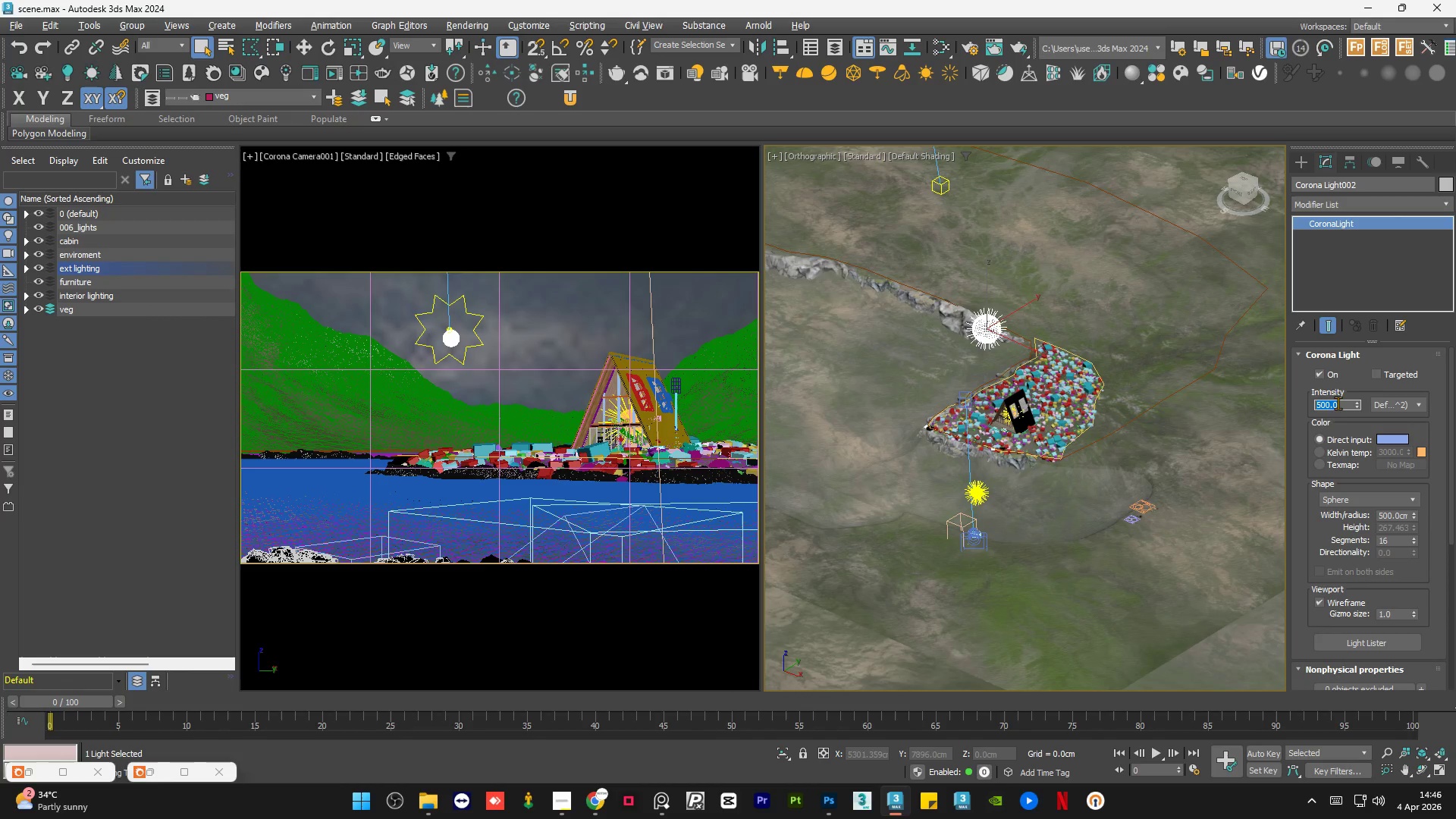 
key(Numpad2)
 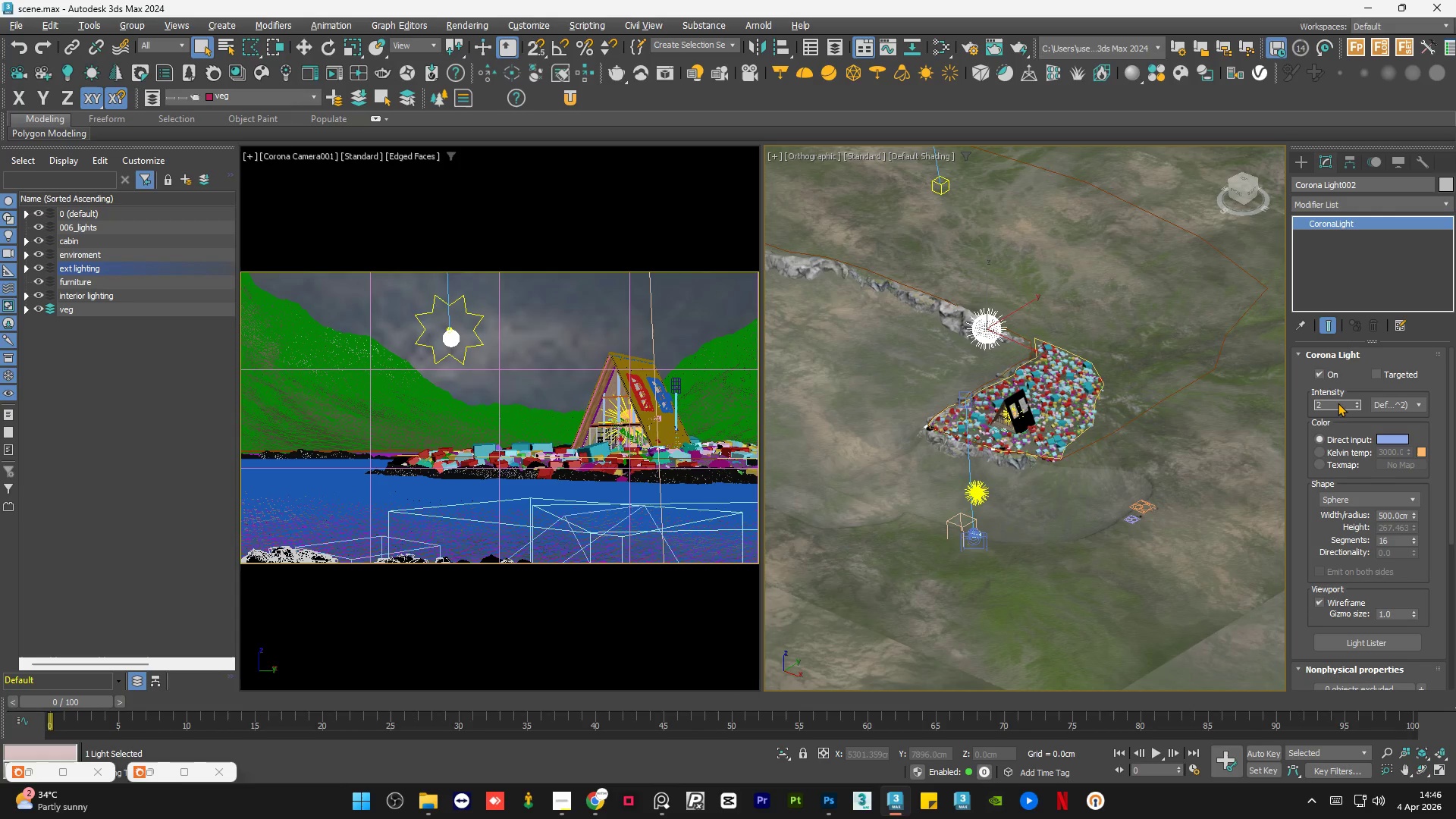 
key(NumpadEnter)
 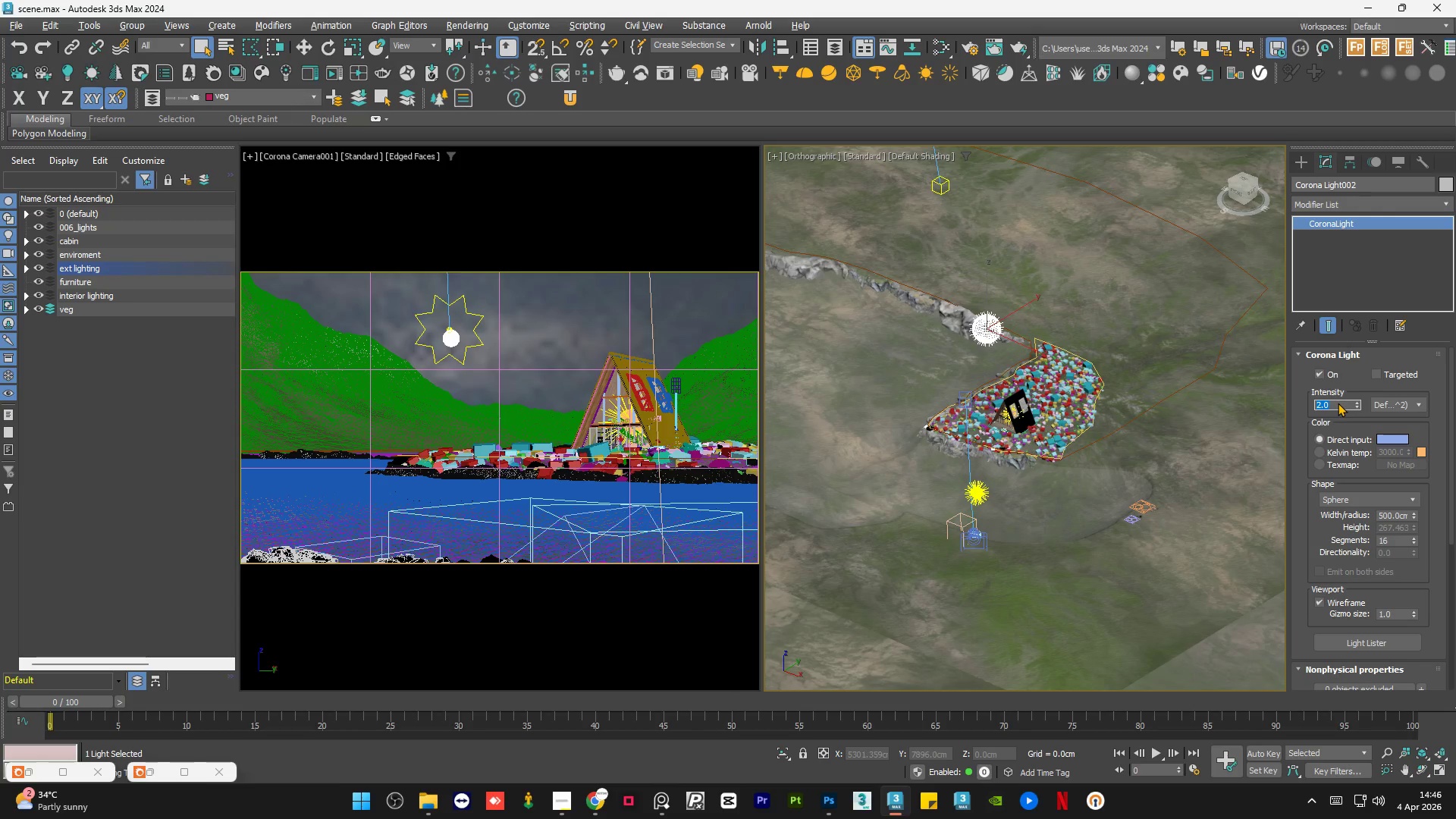 
key(Numpad5)
 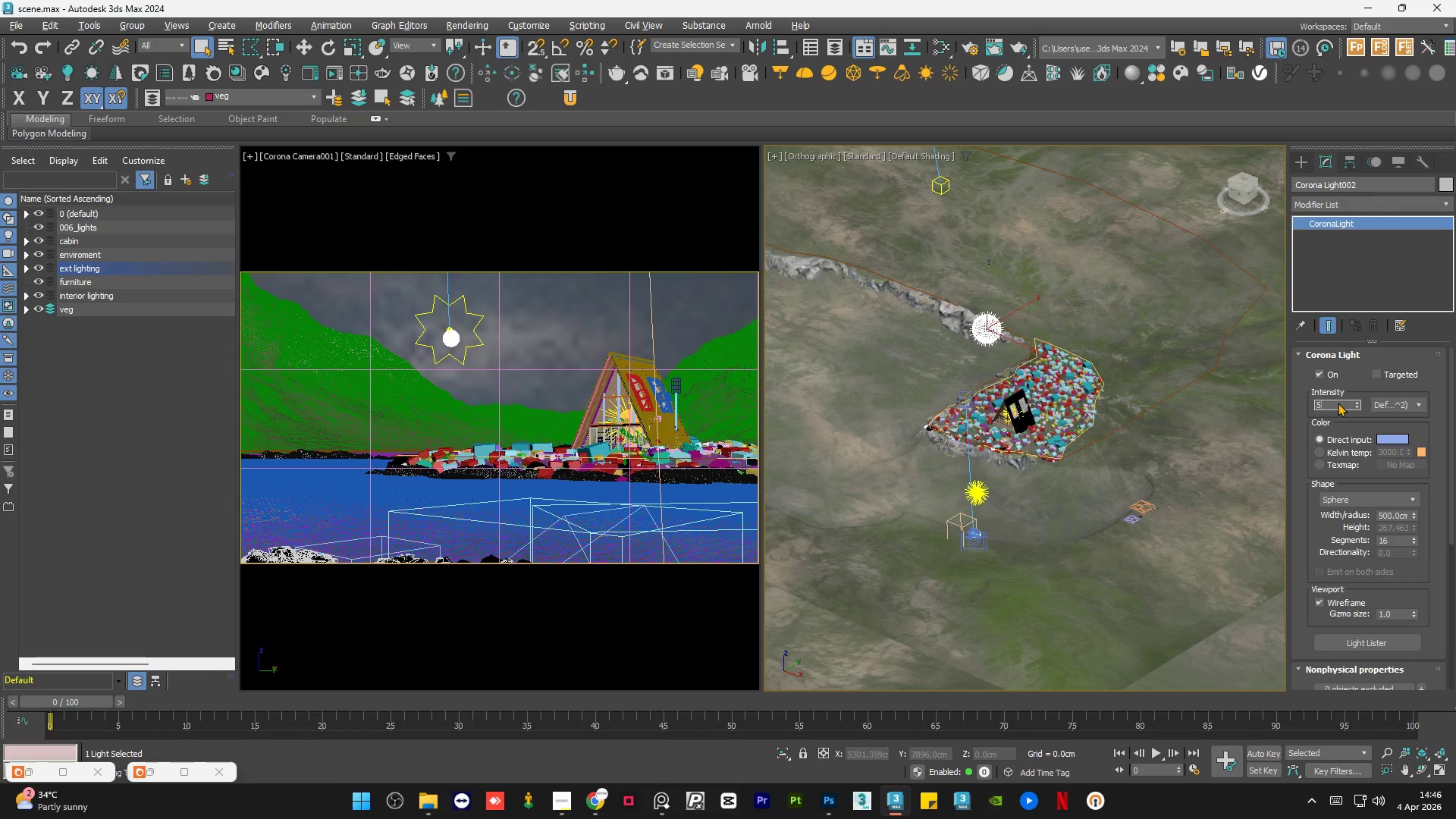 
key(Numpad0)
 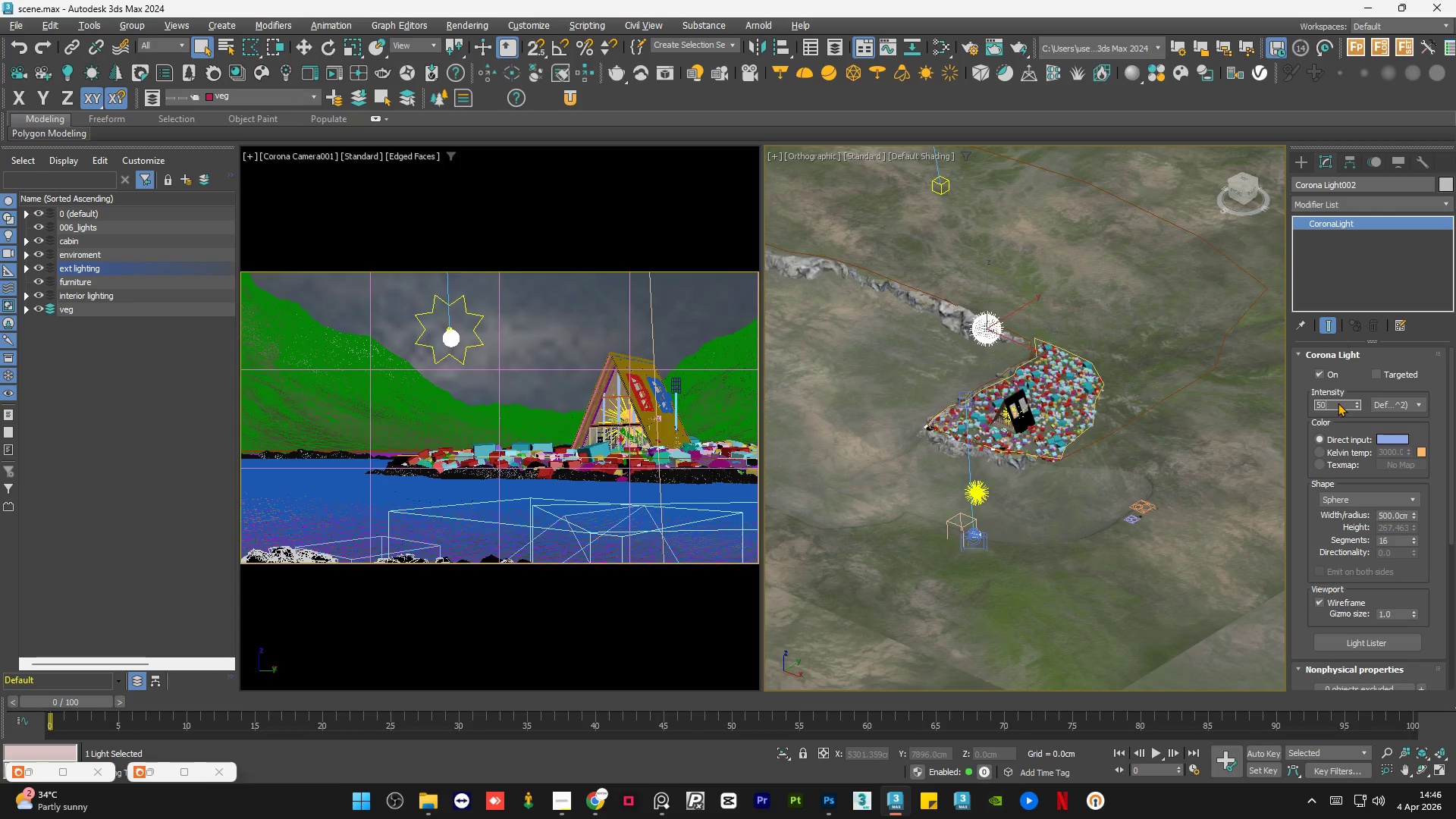 
key(Numpad0)
 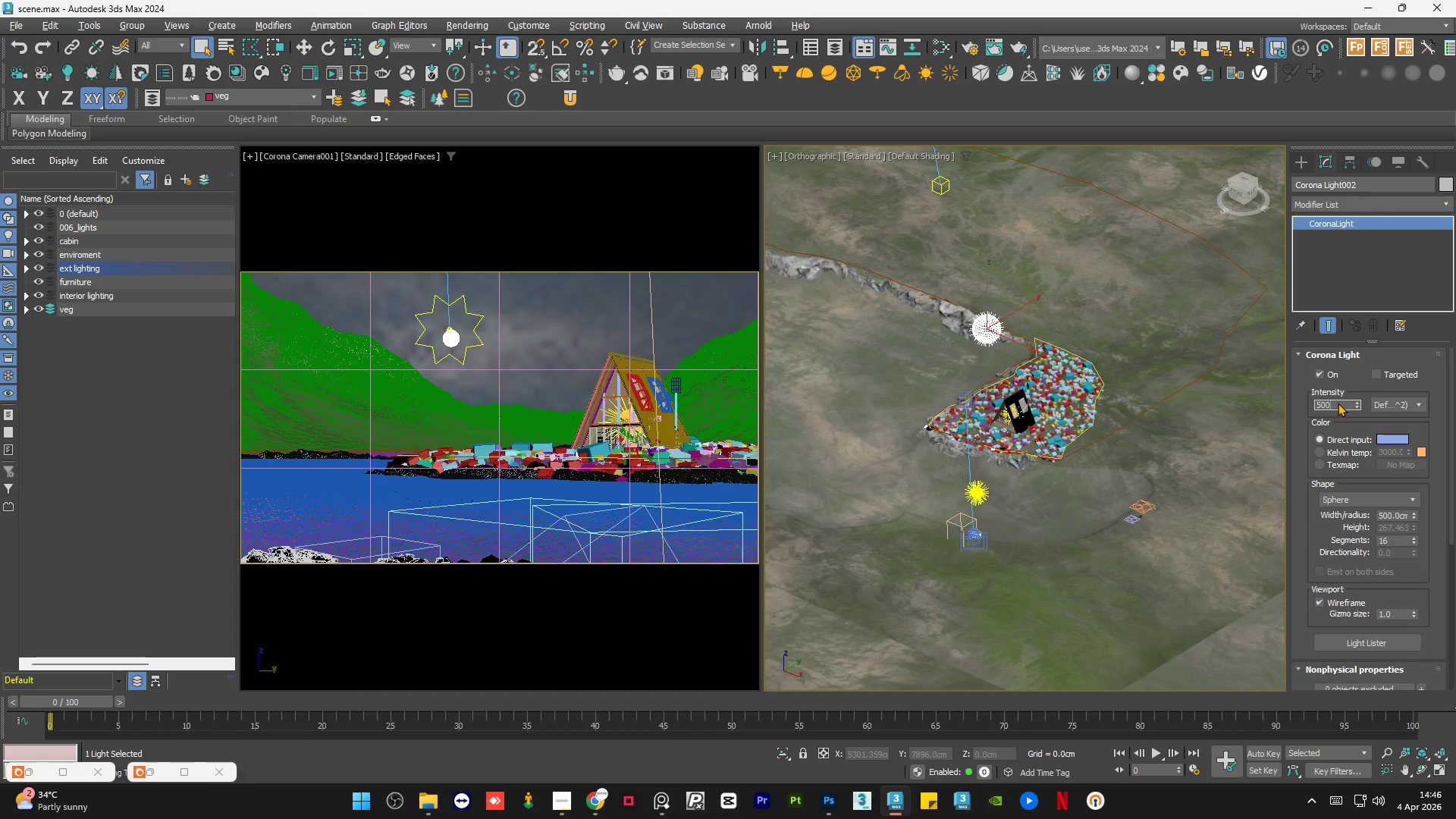 
key(NumpadEnter)
 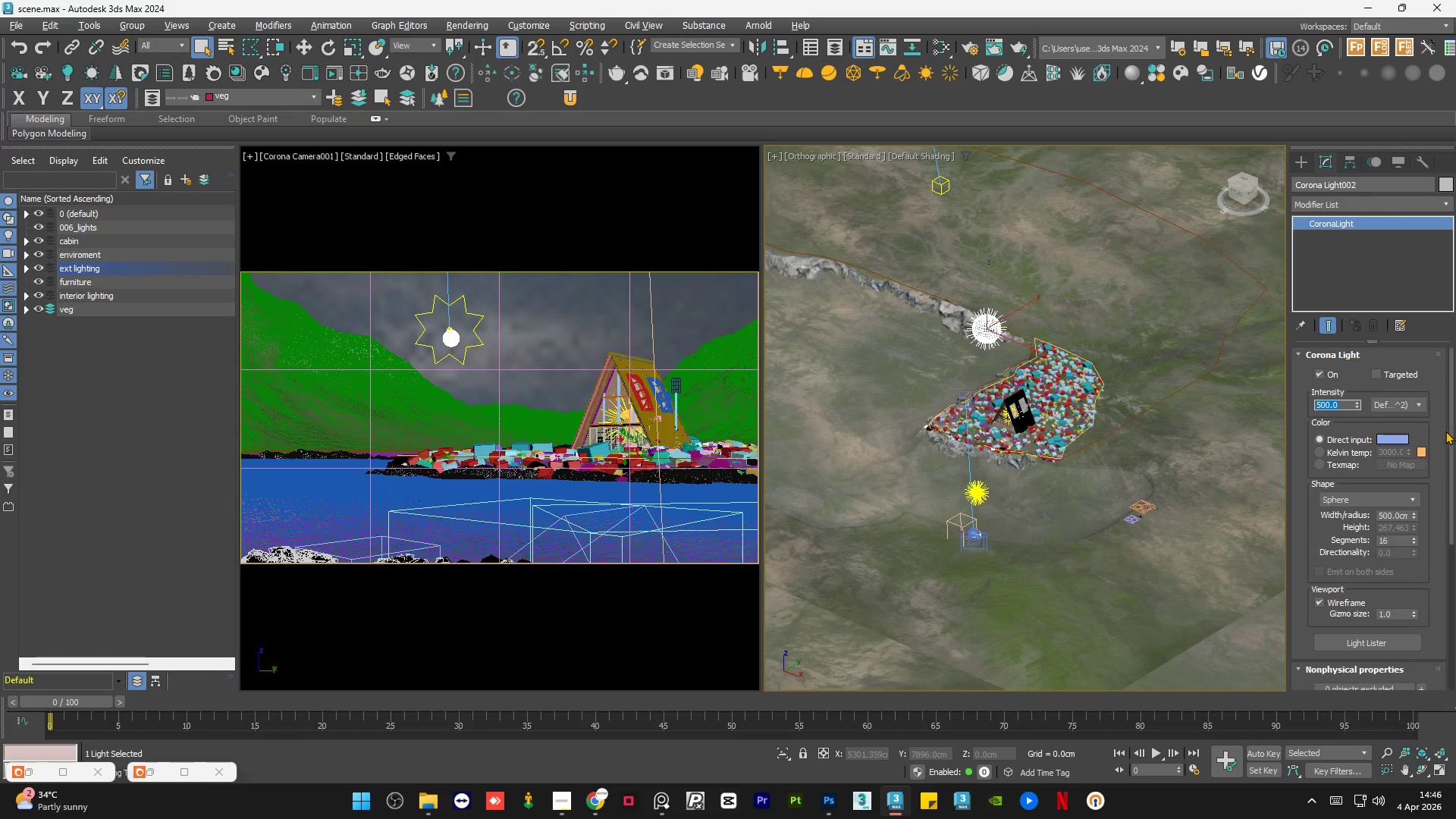 
left_click([1435, 422])
 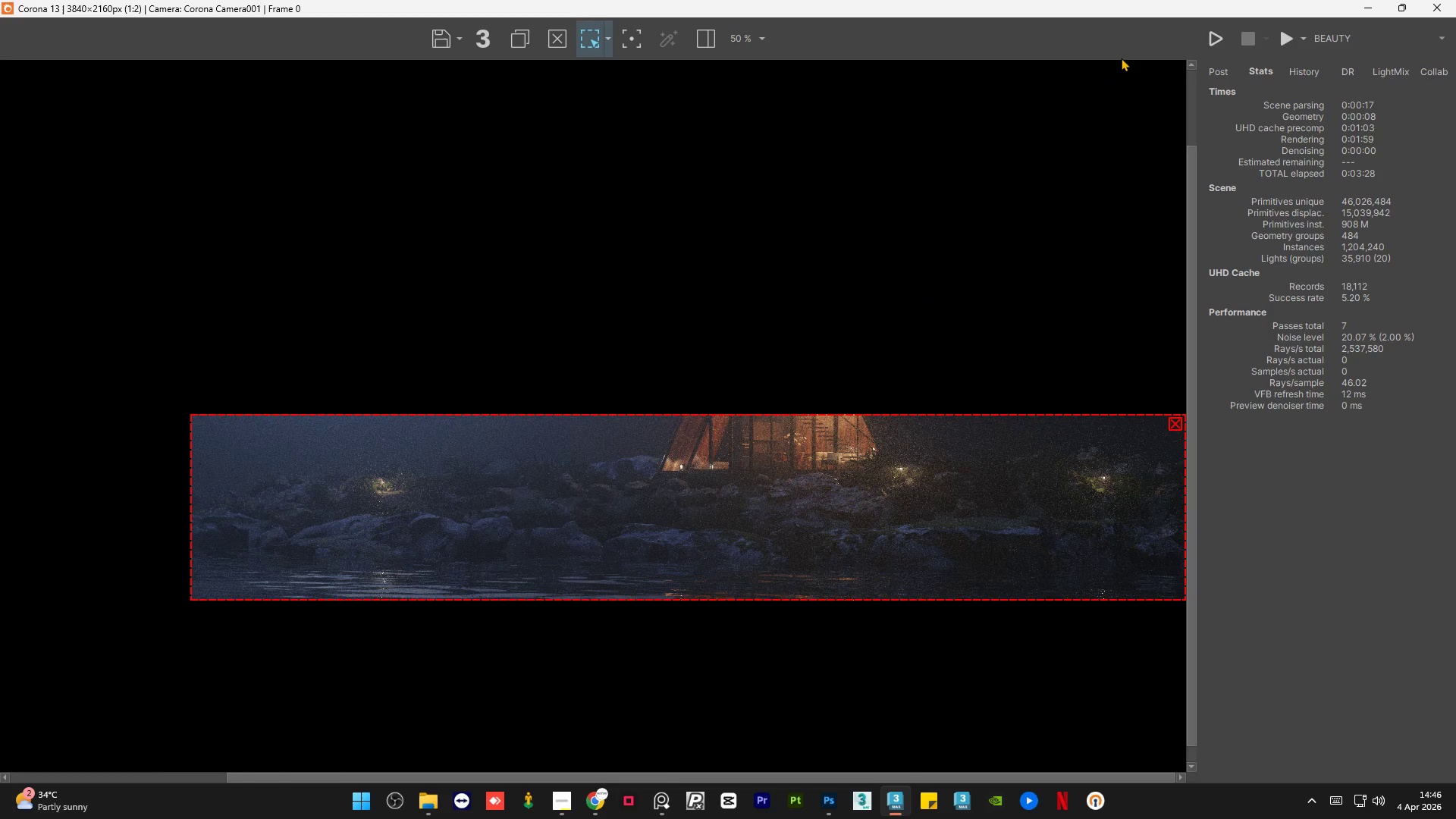 
left_click([1280, 40])
 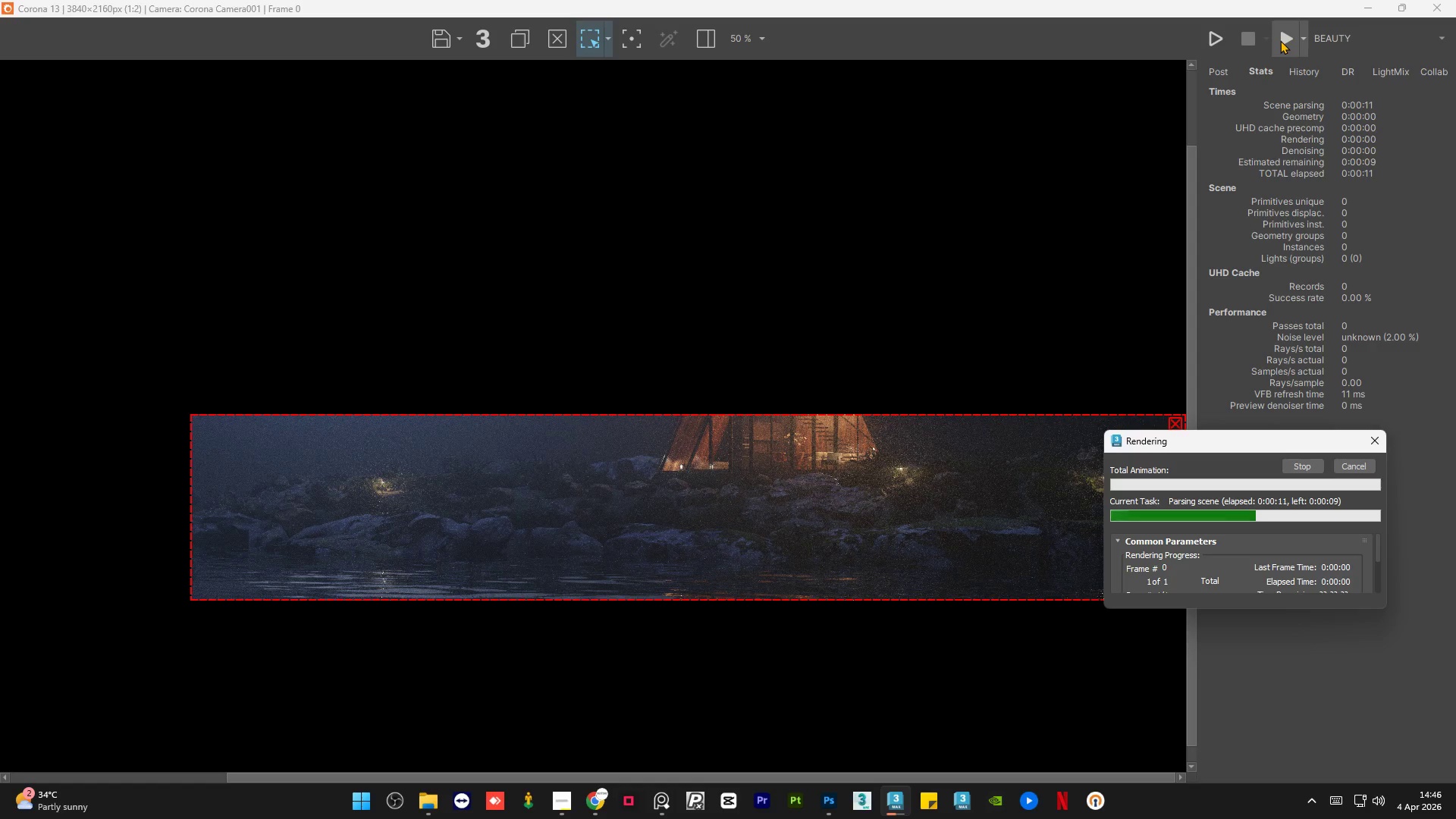 
wait(20.48)
 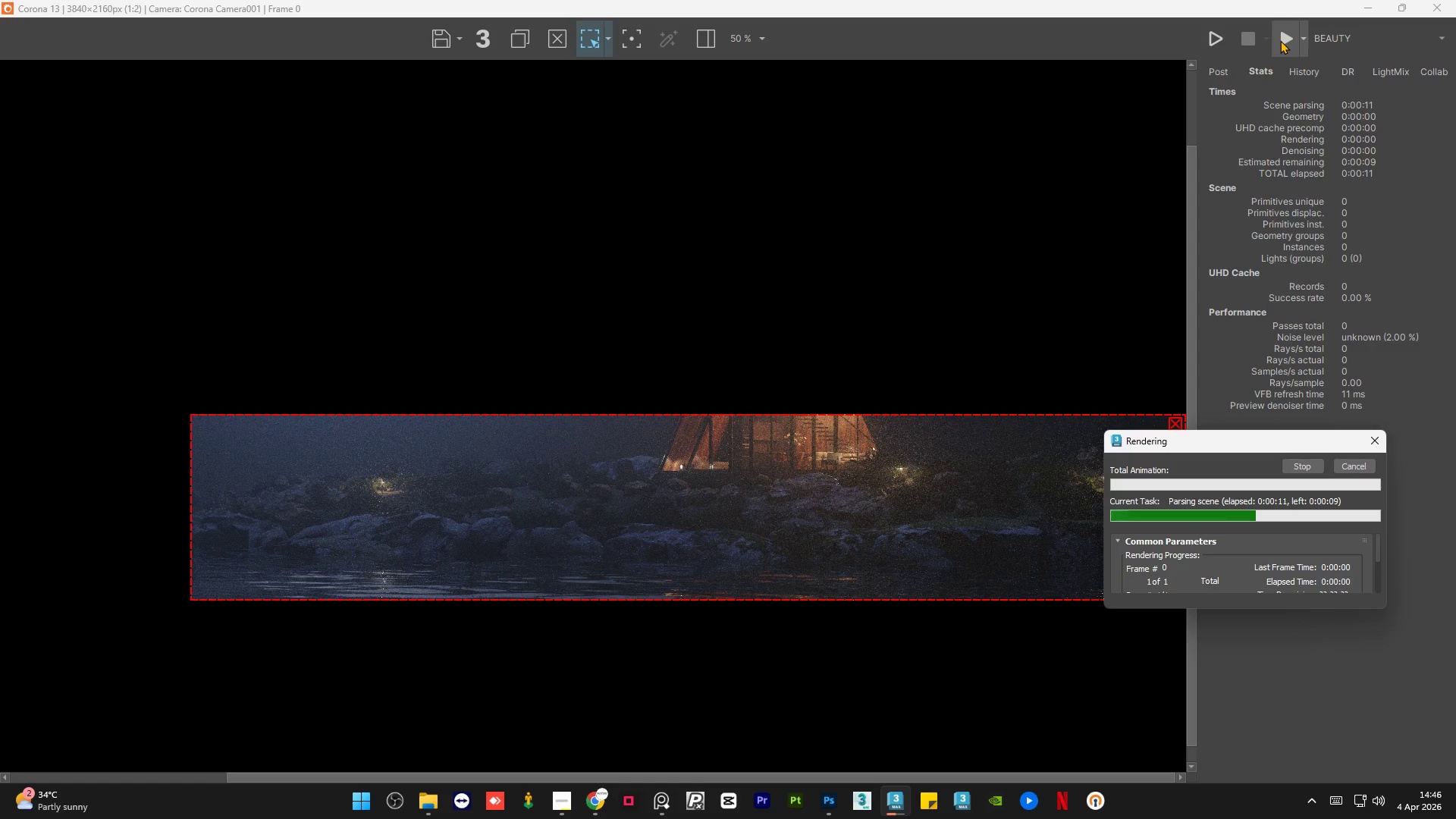 
left_click([959, 211])
 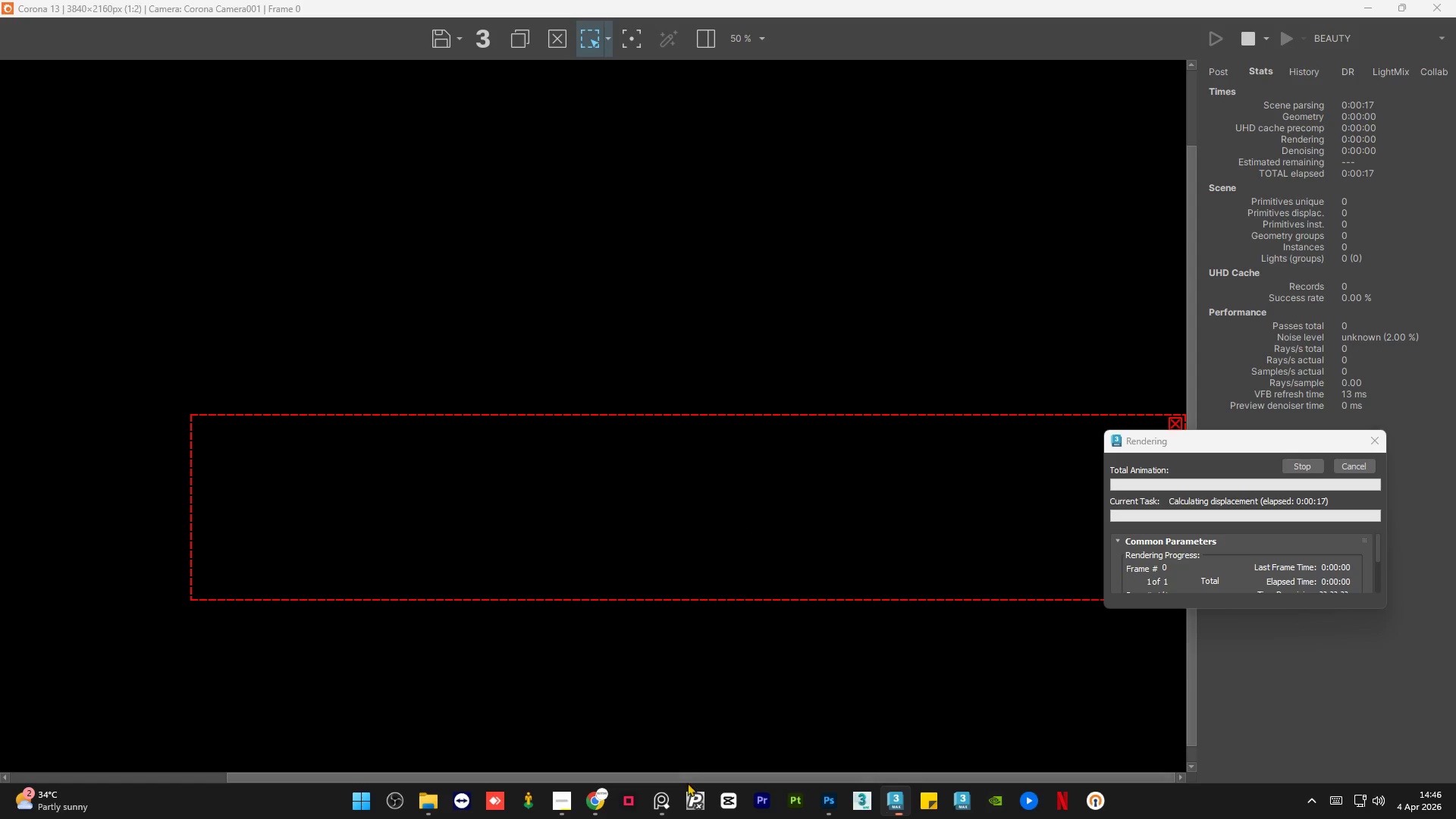 
left_click([666, 818])
 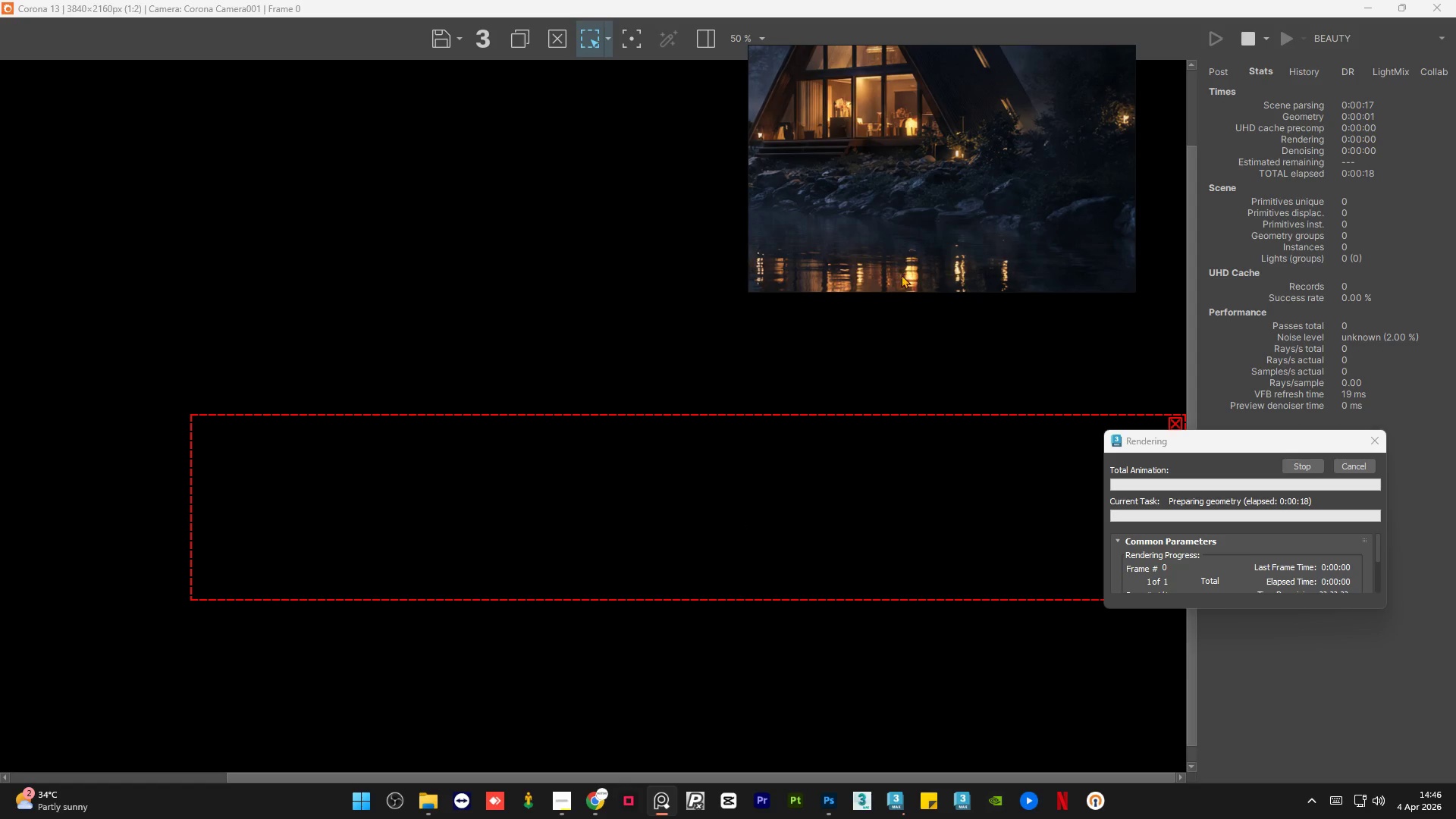 
scroll: coordinate [993, 160], scroll_direction: down, amount: 7.0
 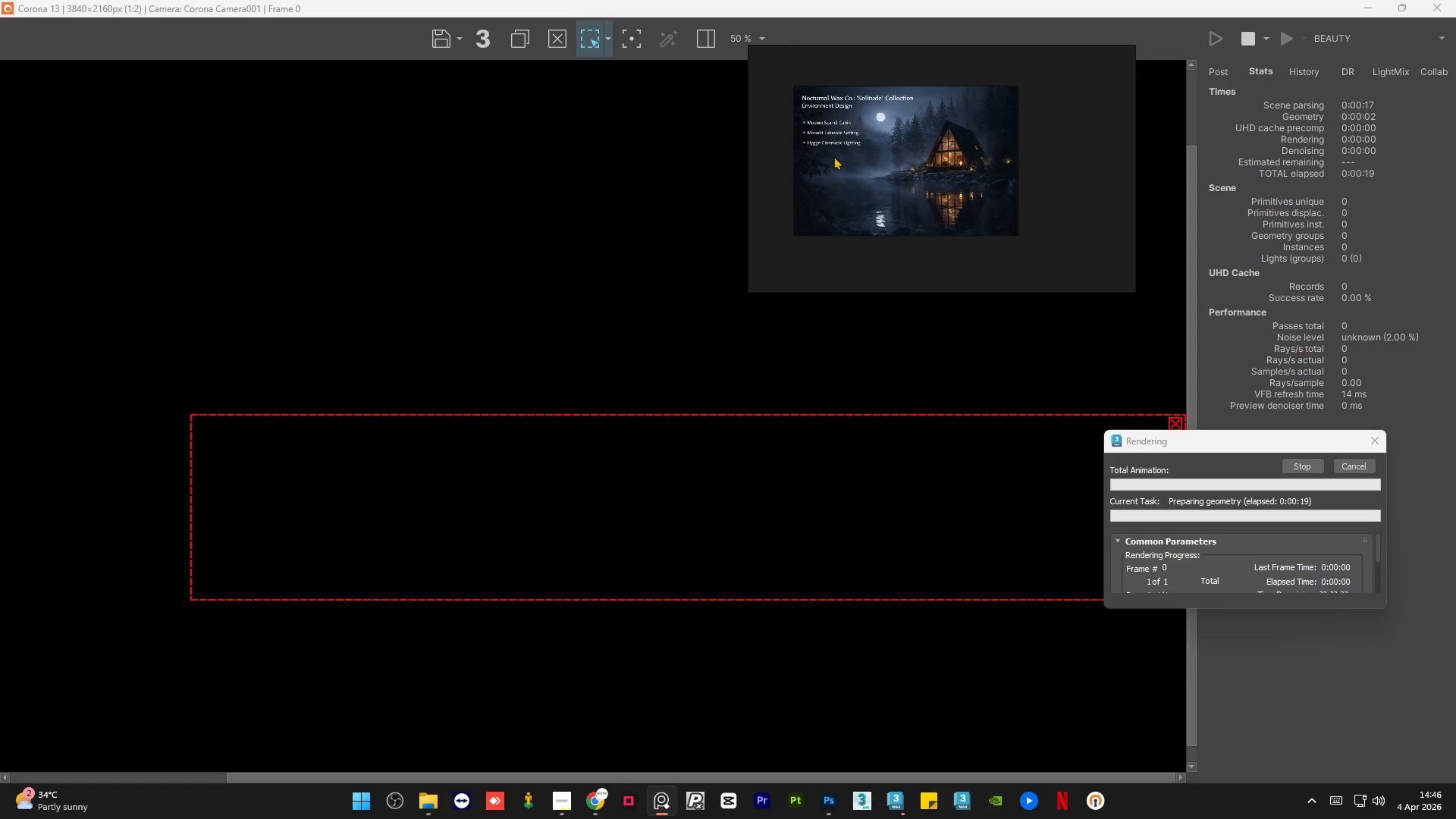 
scroll: coordinate [940, 112], scroll_direction: up, amount: 10.0
 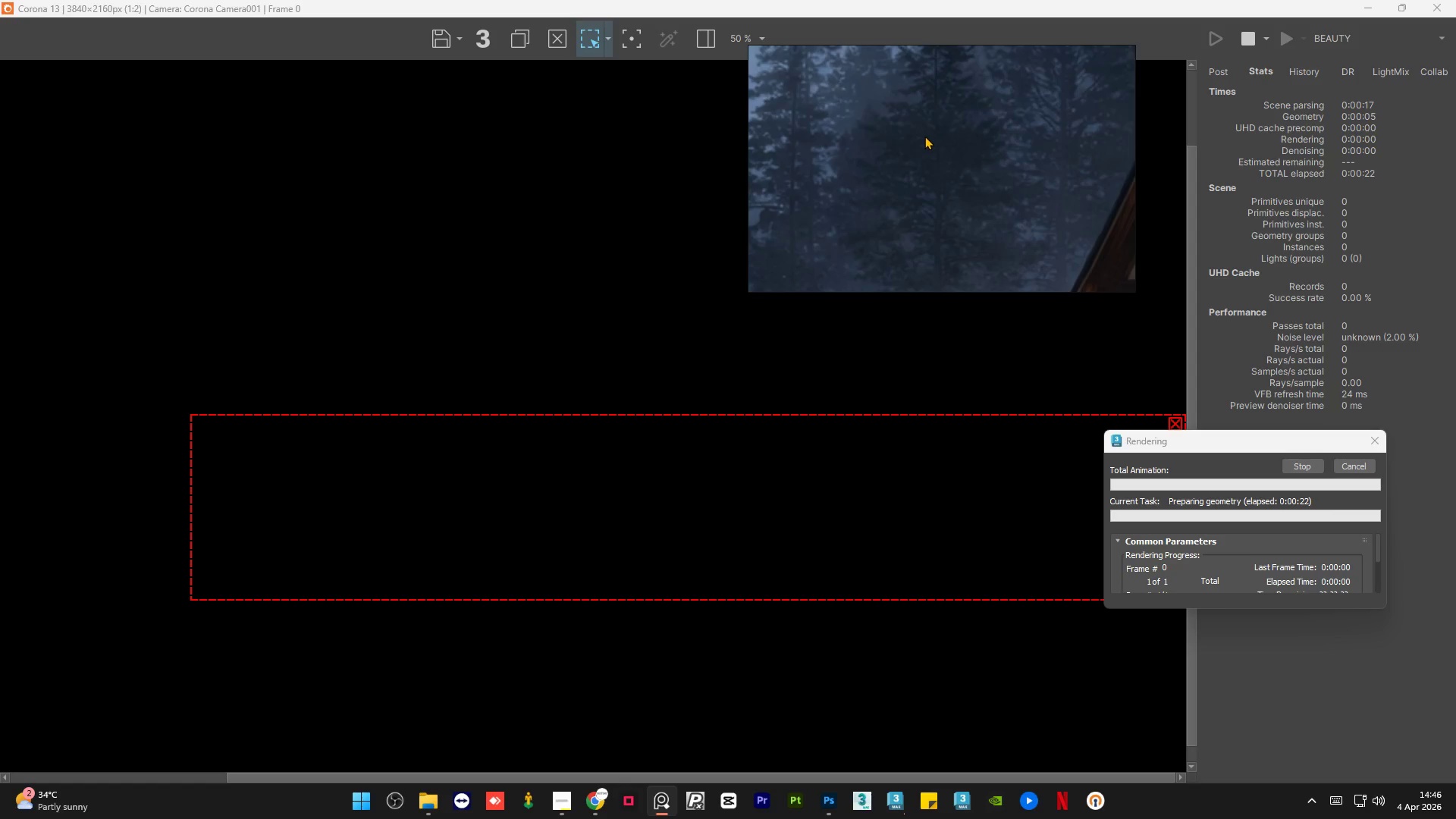 
scroll: coordinate [1063, 174], scroll_direction: down, amount: 7.0
 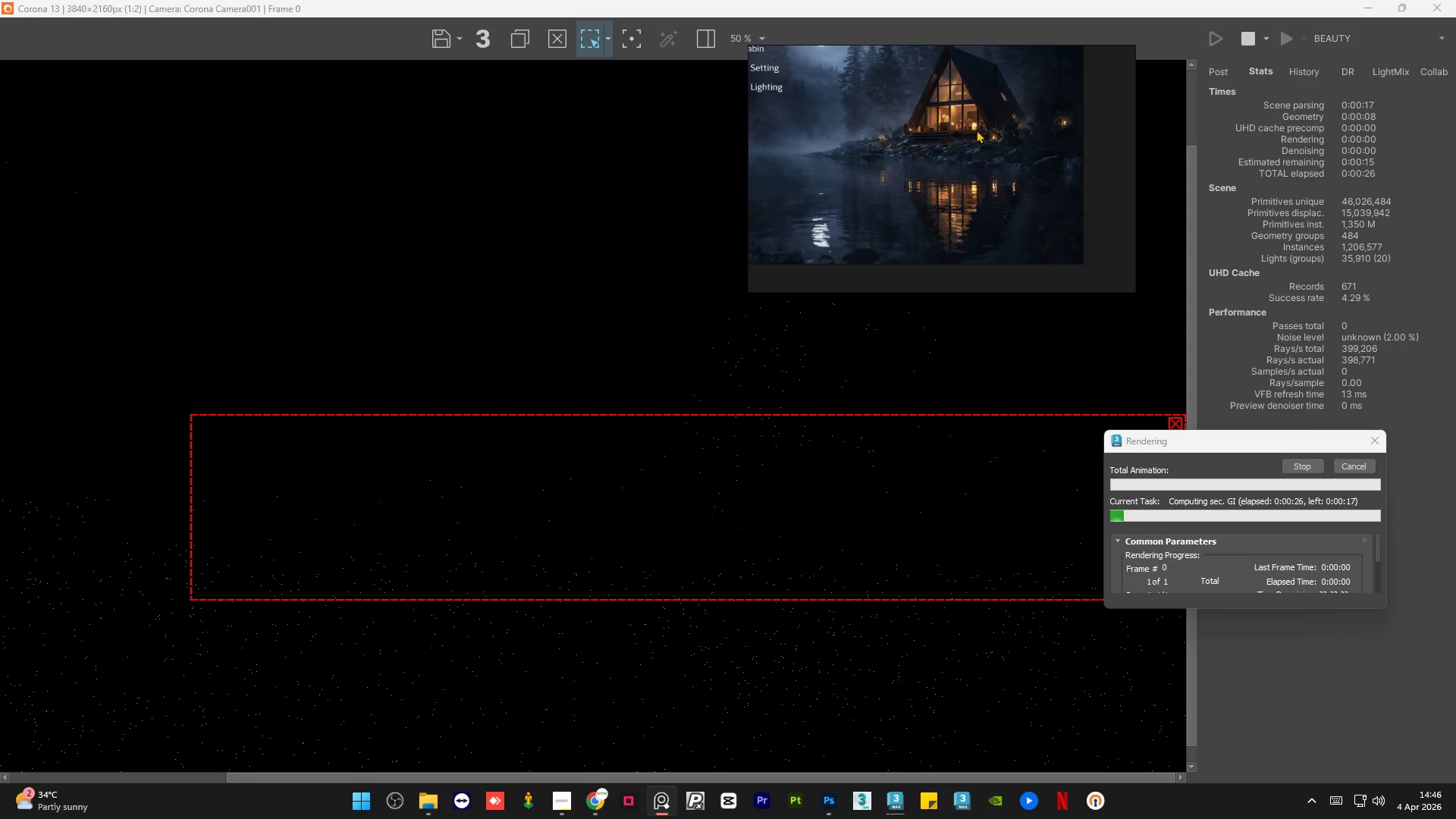 
scroll: coordinate [961, 112], scroll_direction: up, amount: 7.0
 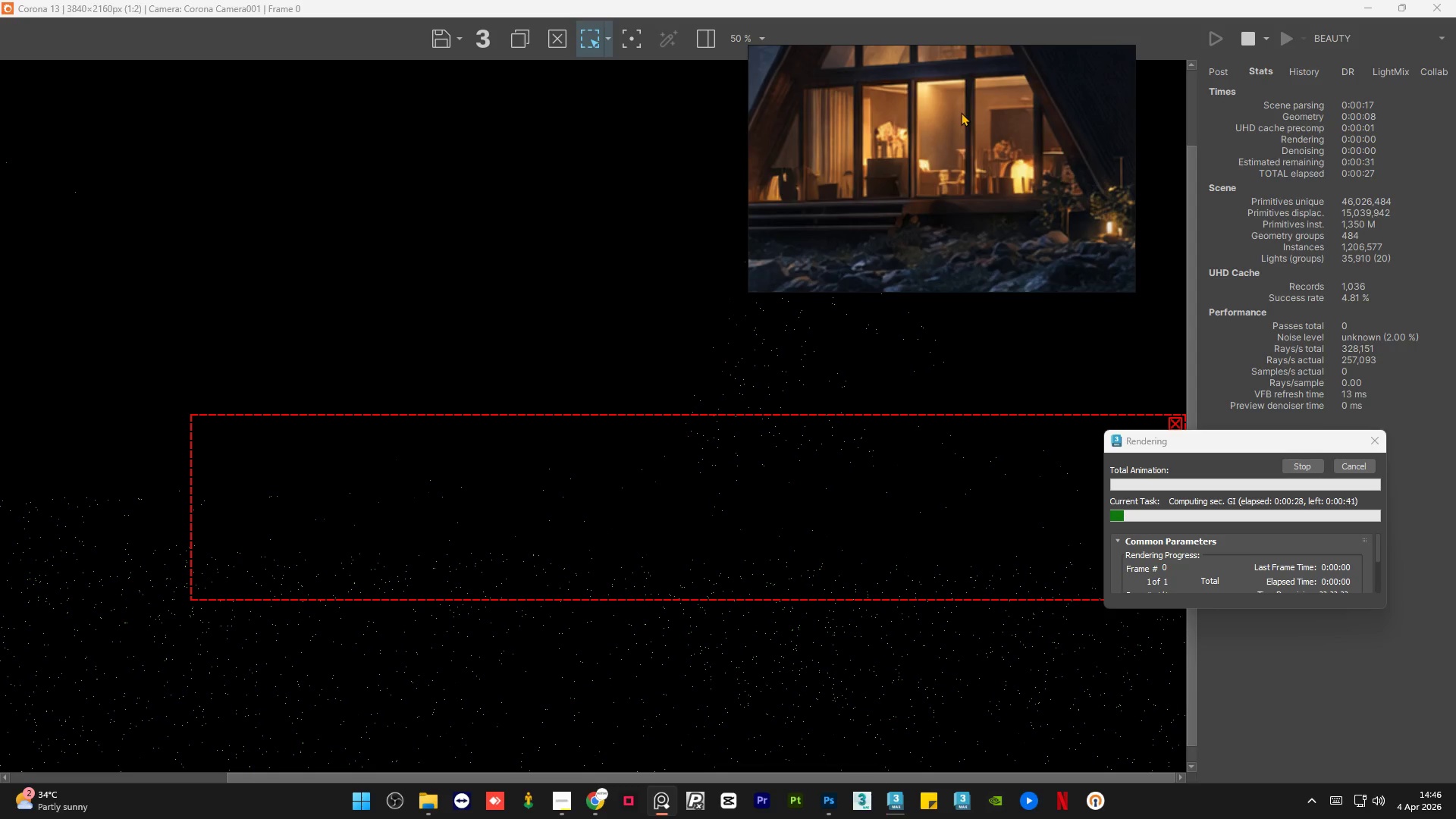 
scroll: coordinate [1015, 149], scroll_direction: down, amount: 7.0
 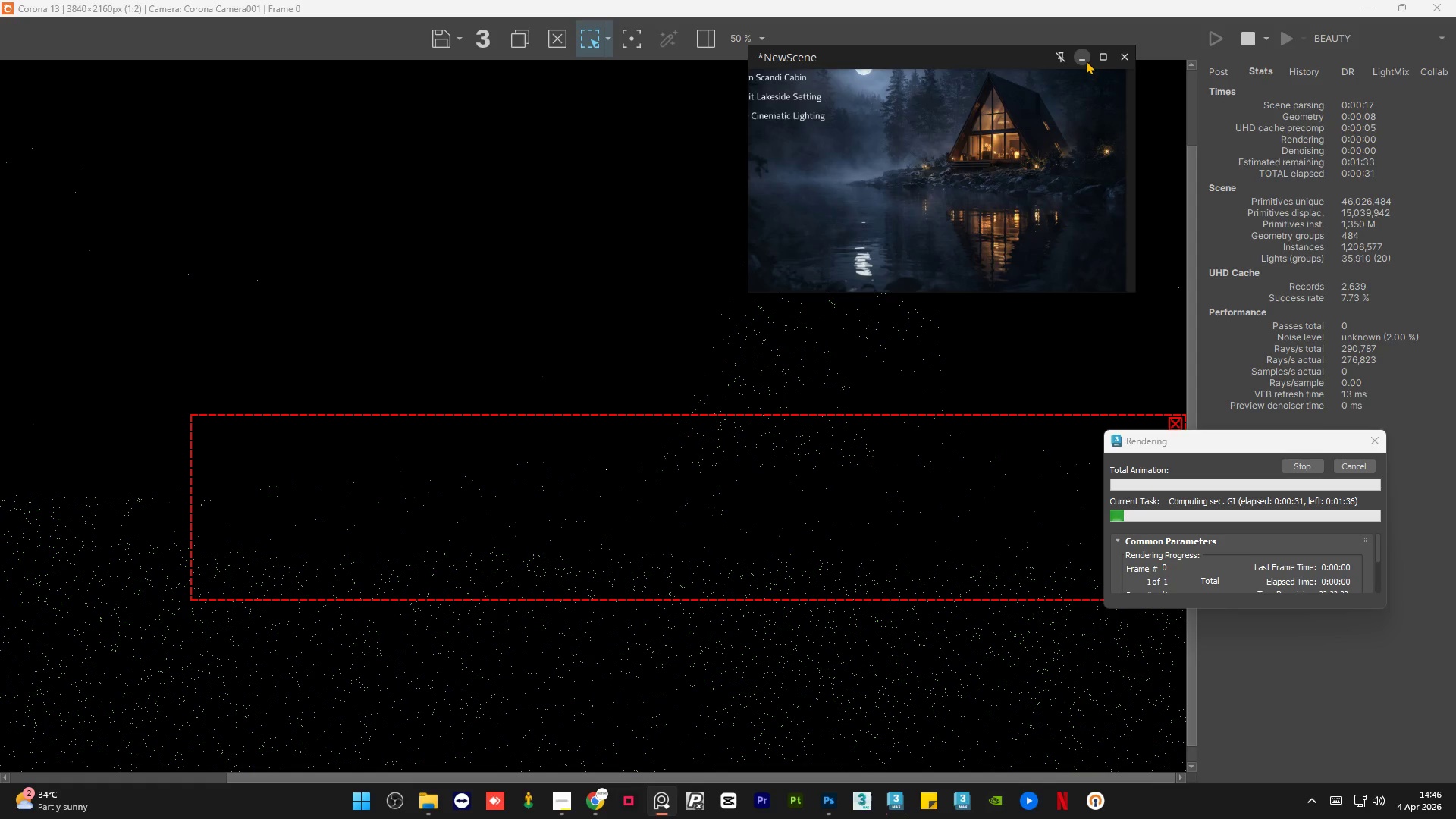 
left_click([1086, 61])
 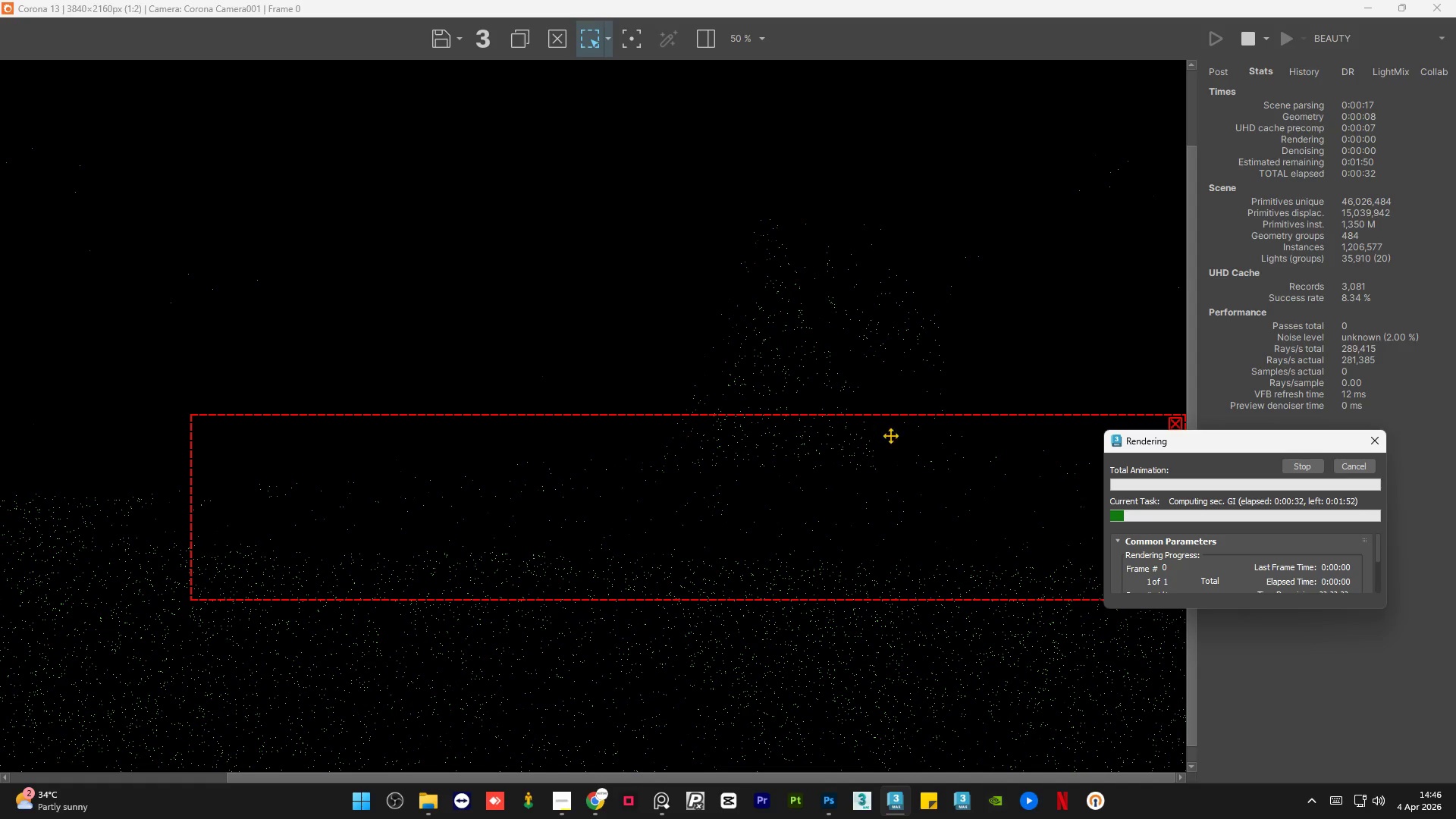 
scroll: coordinate [711, 416], scroll_direction: down, amount: 1.0
 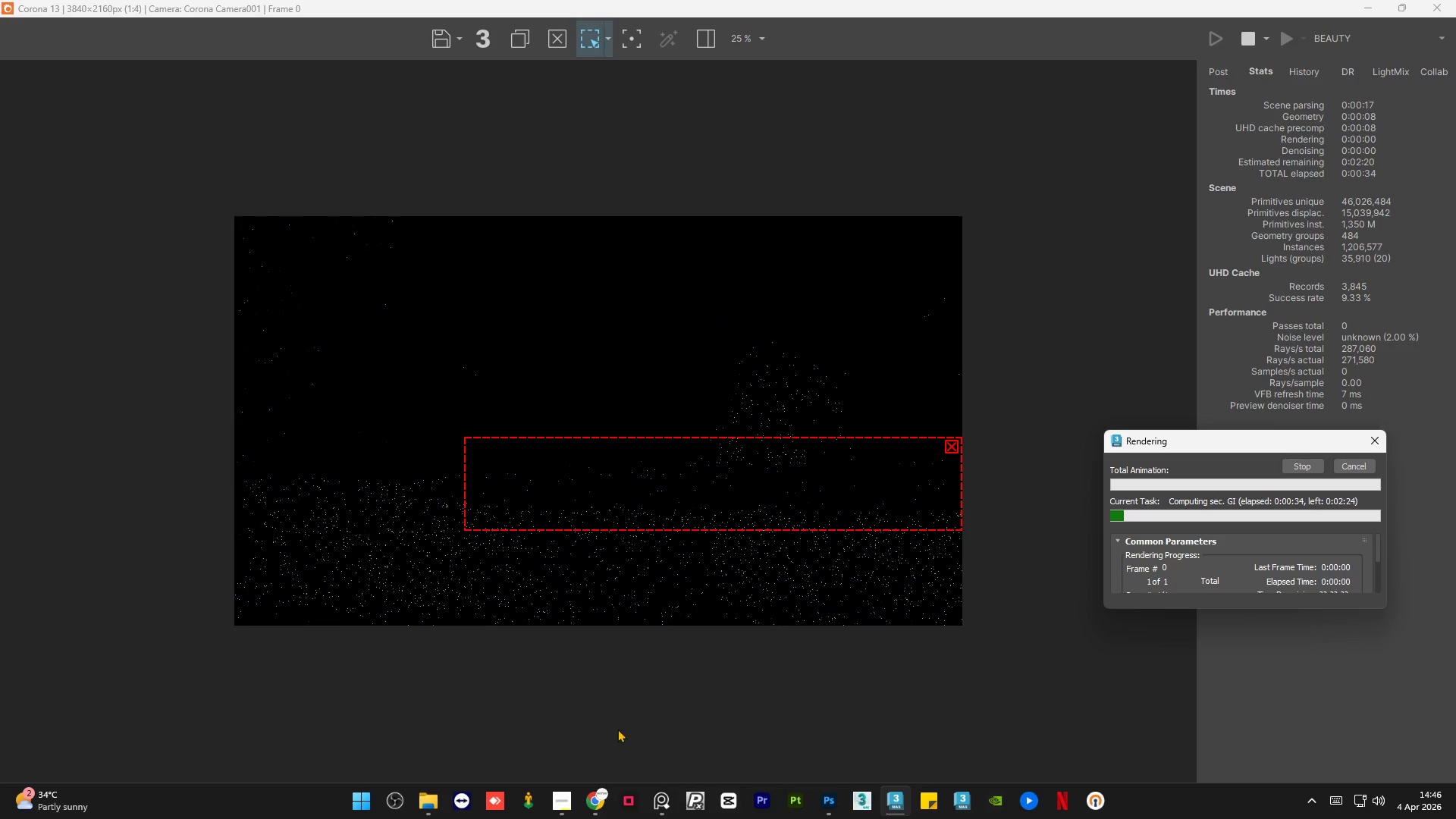 
left_click([556, 799])